 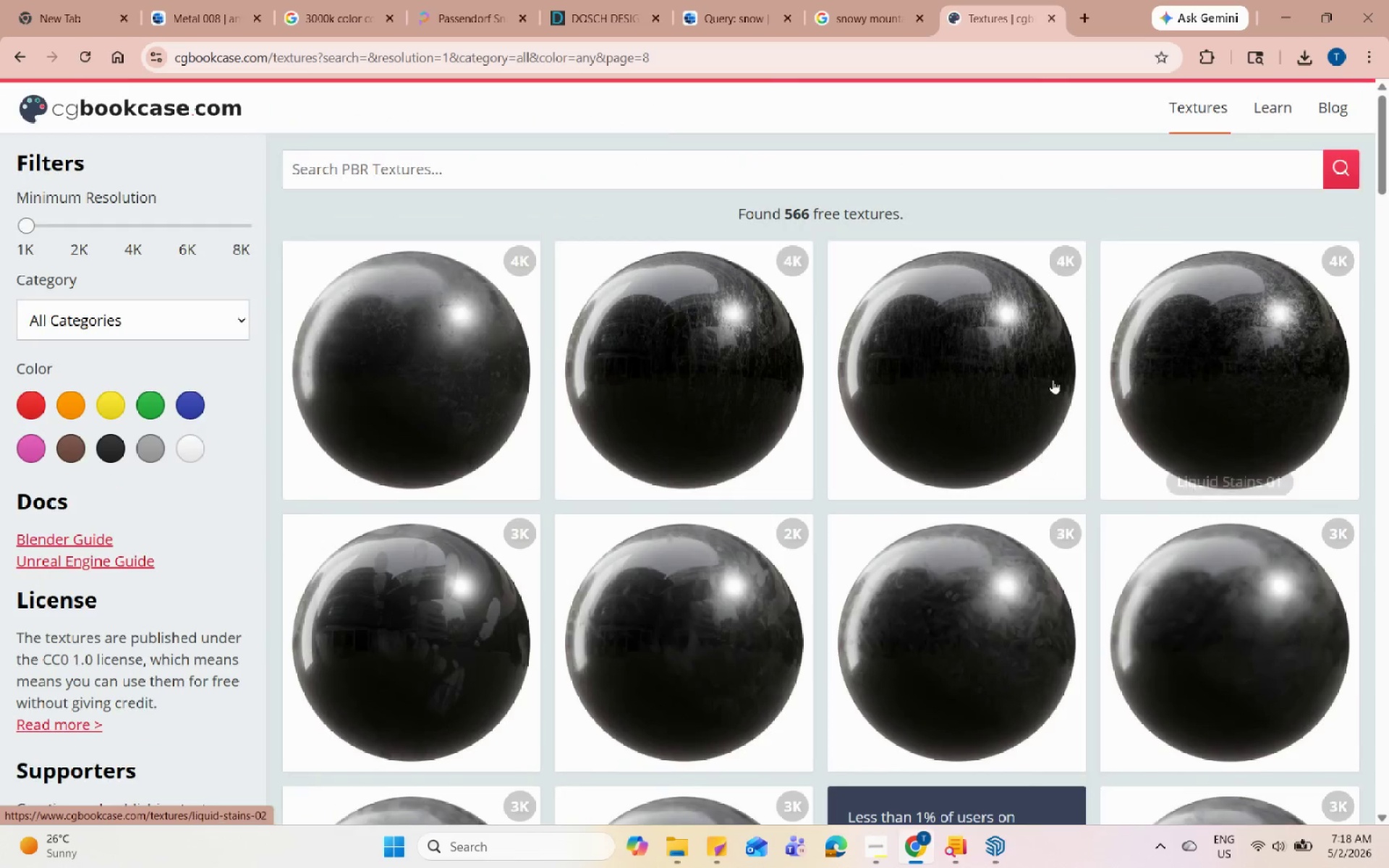 
left_click([1032, 379])
 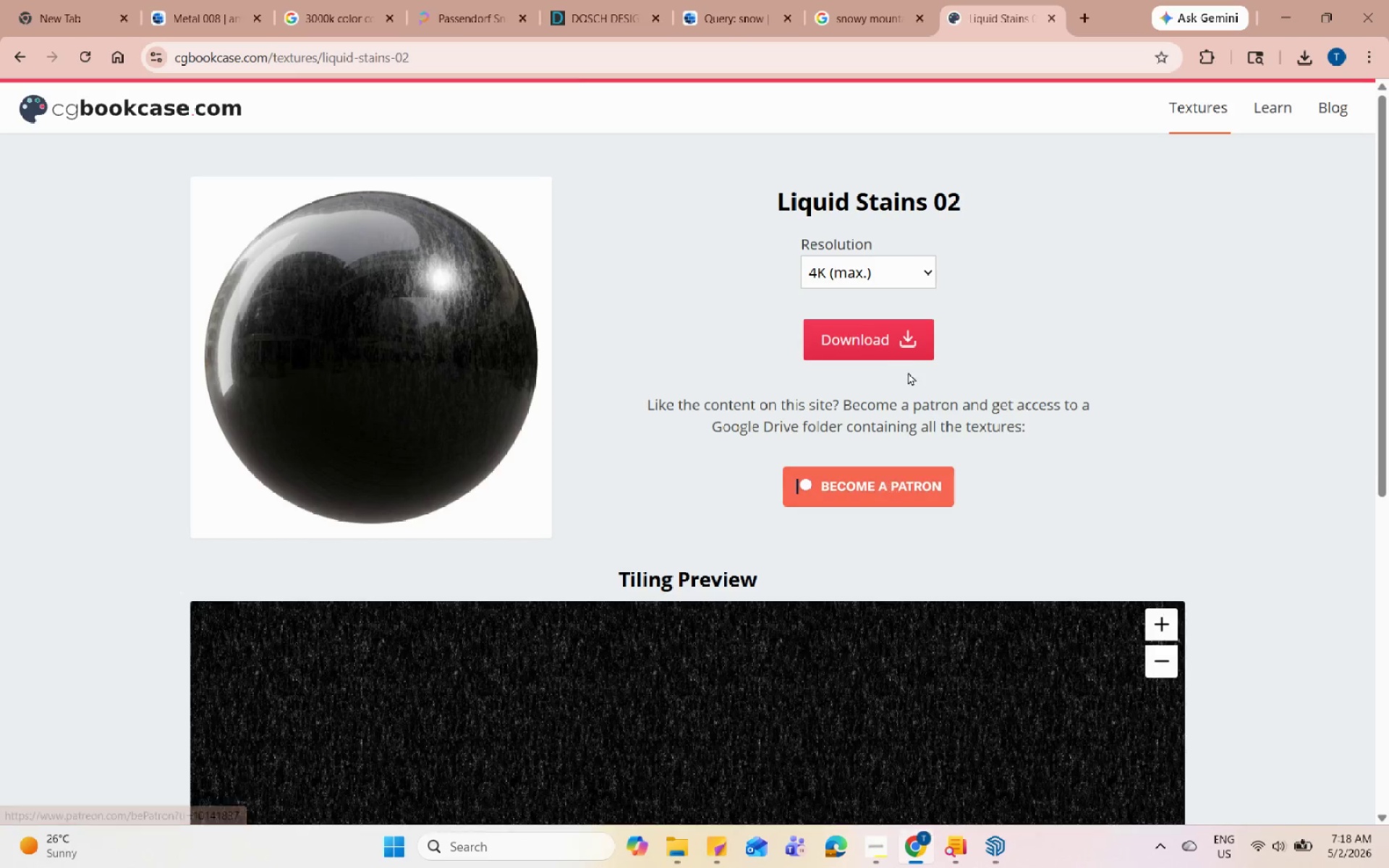 
left_click([908, 342])
 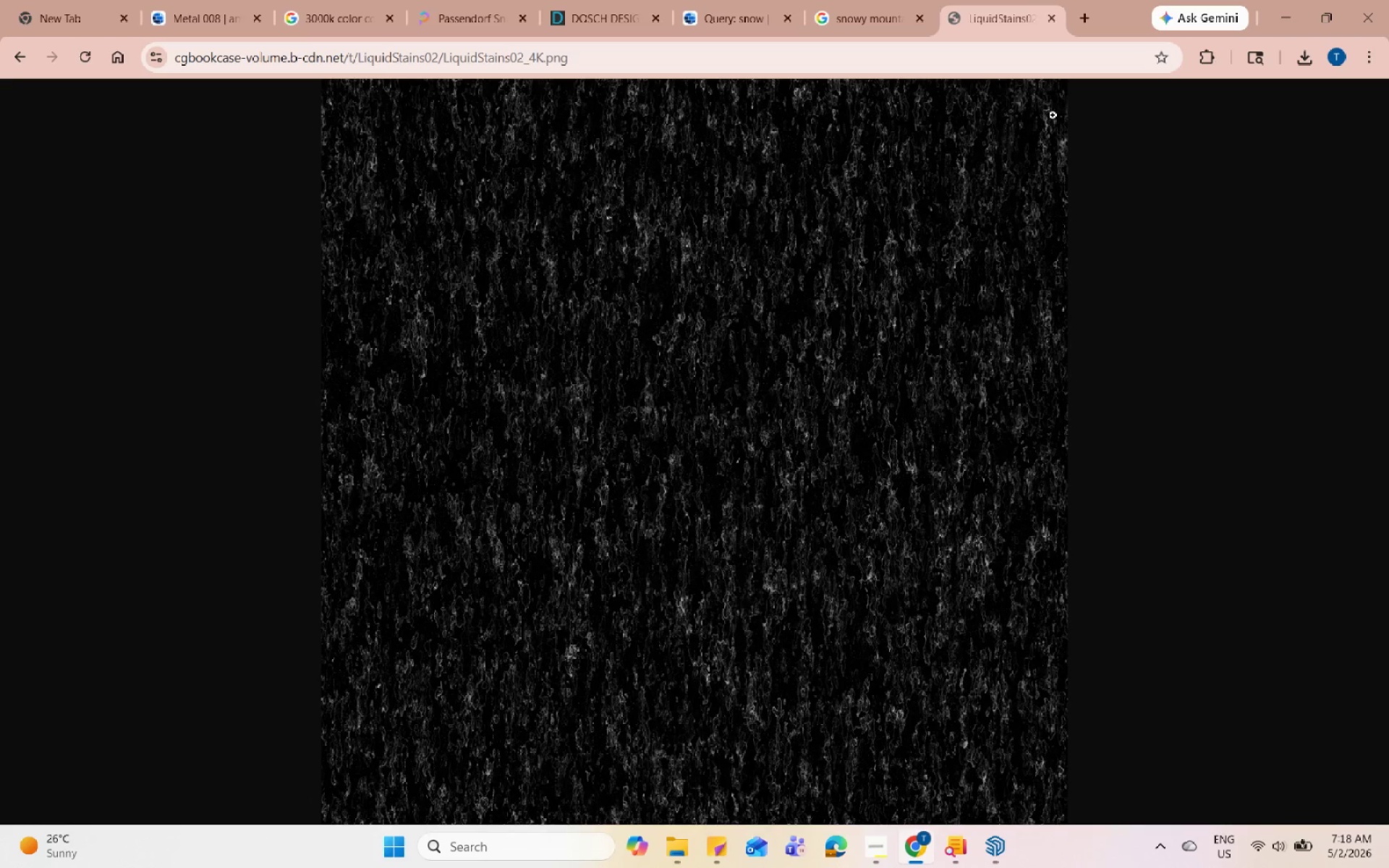 
wait(7.73)
 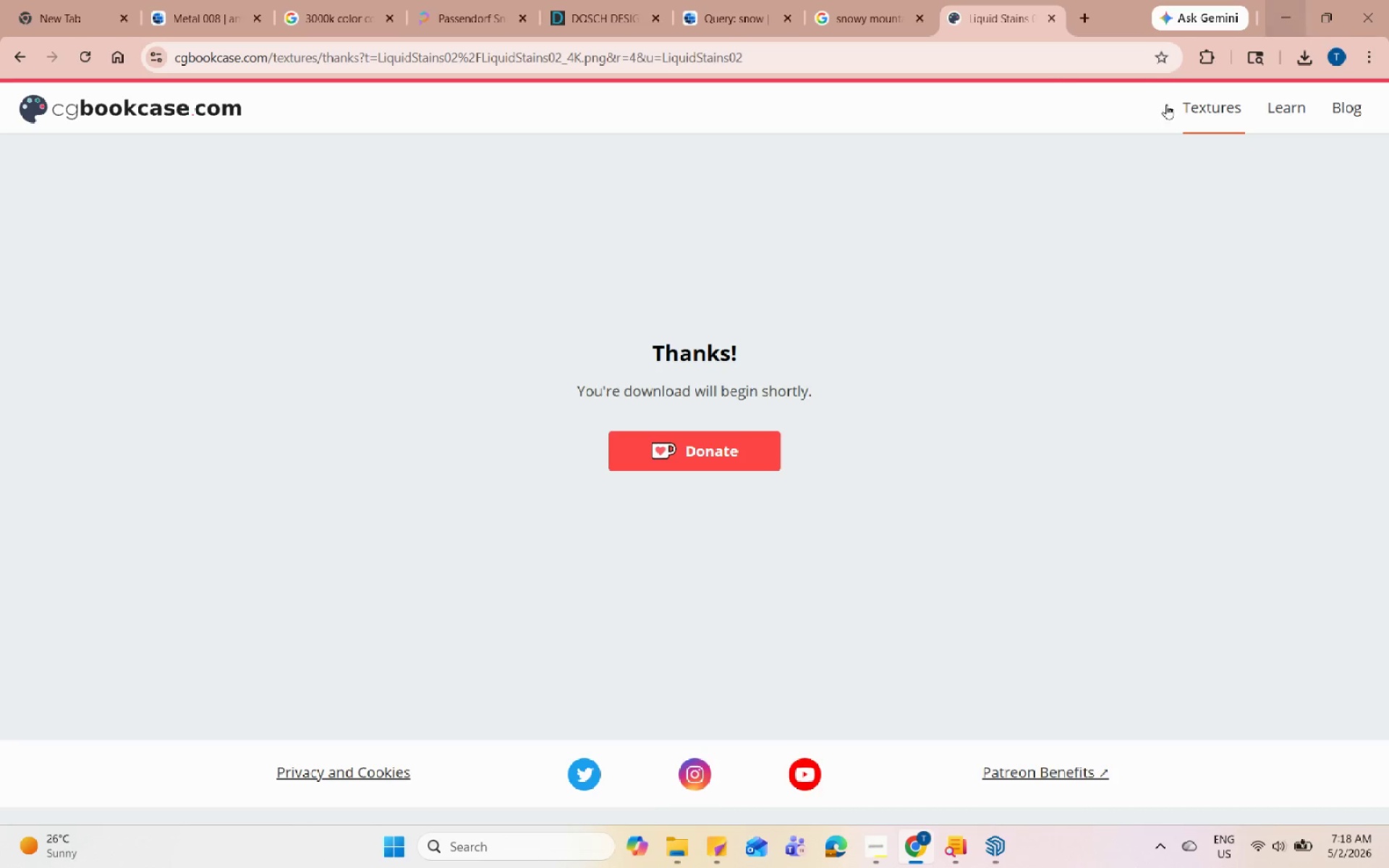 
left_click([22, 57])
 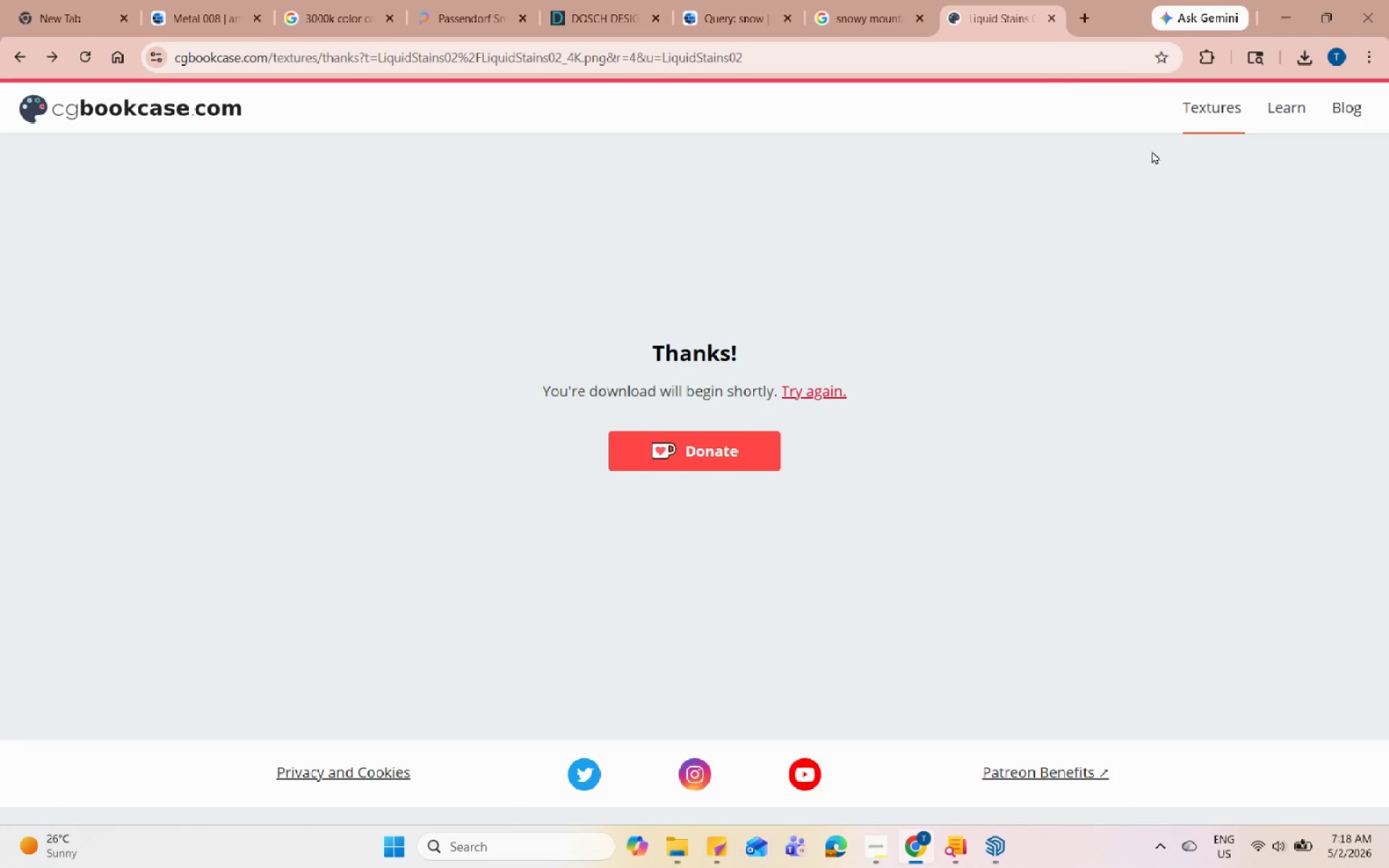 
left_click([1307, 63])
 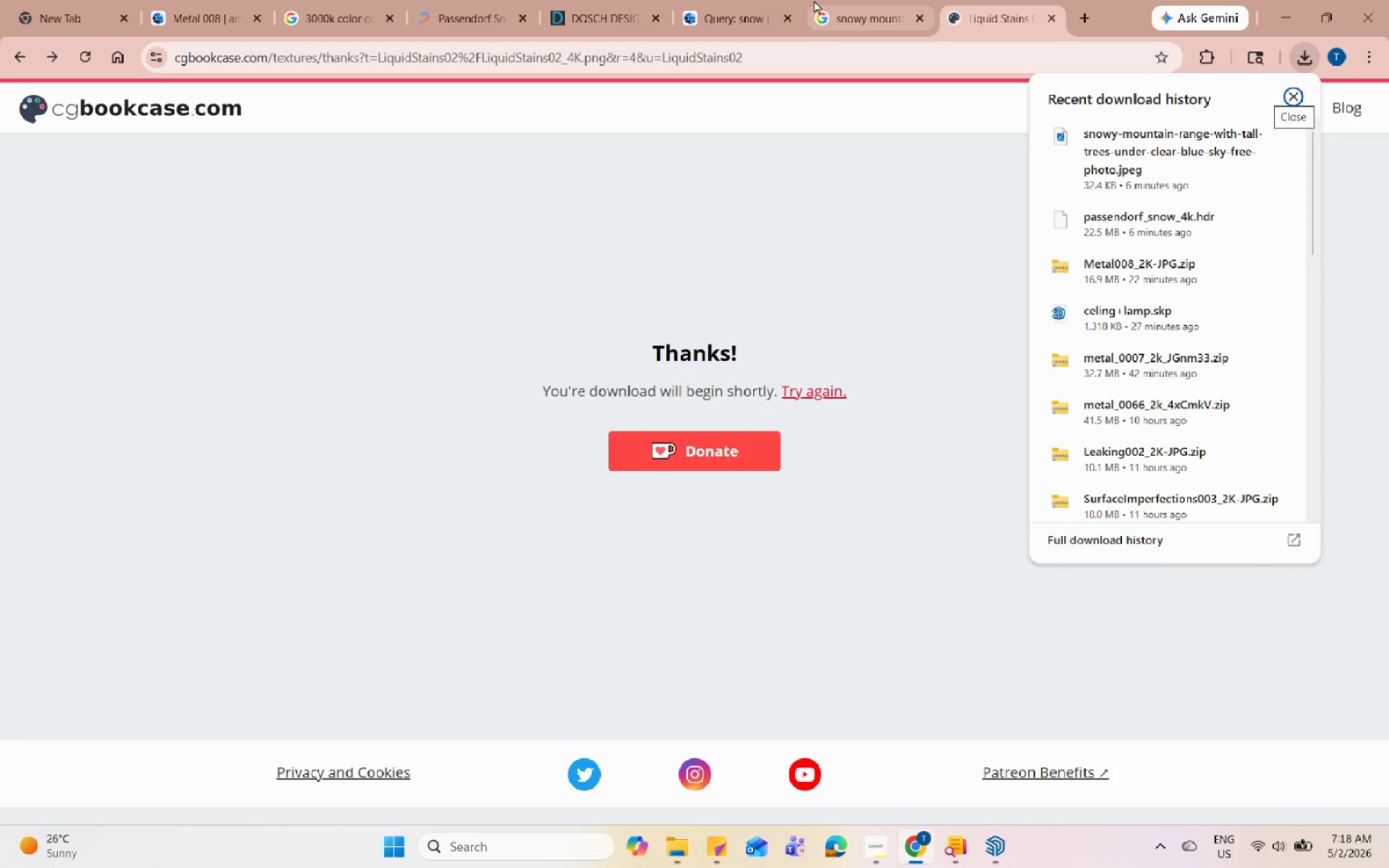 
double_click([951, 0])
 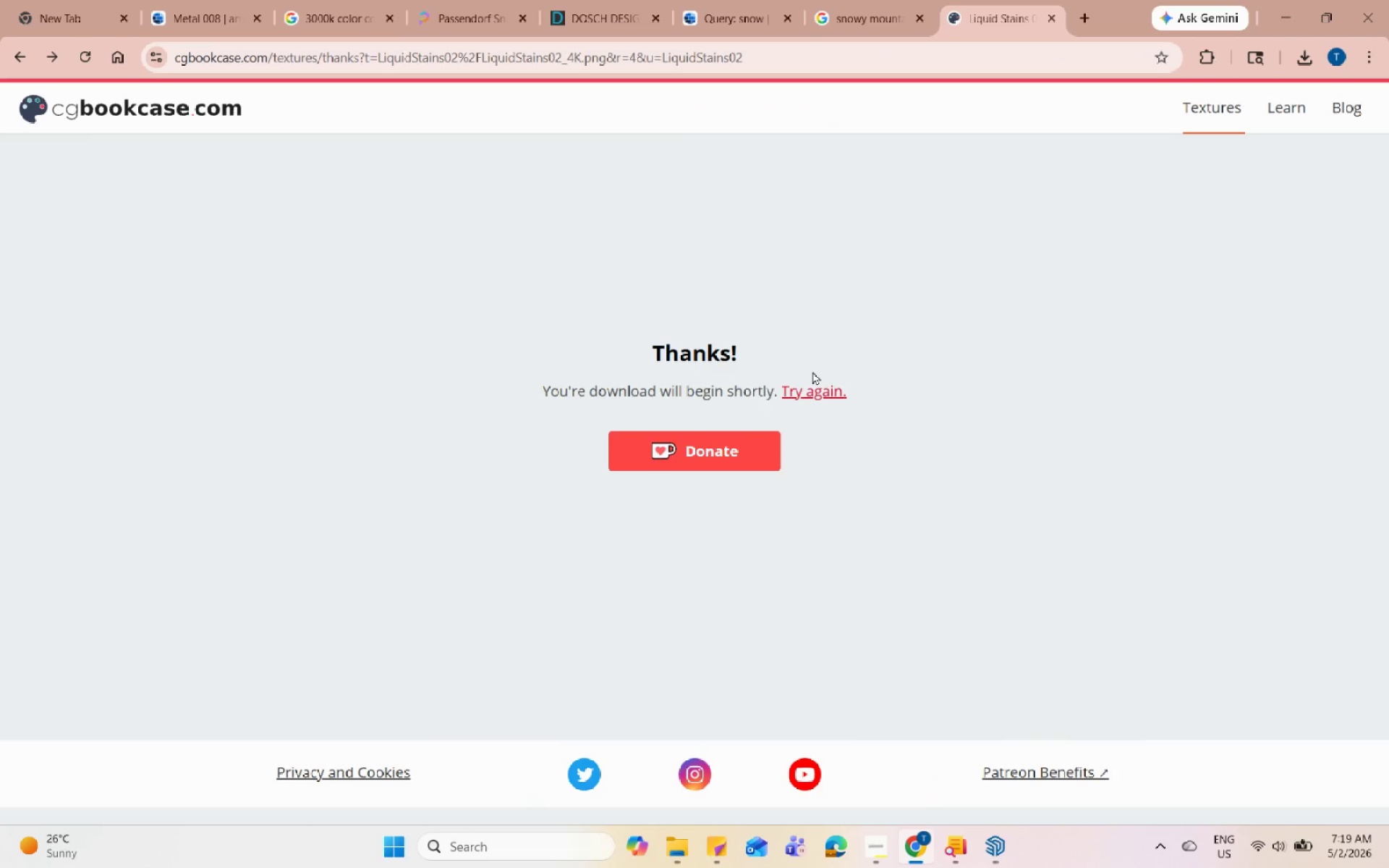 
left_click([812, 380])
 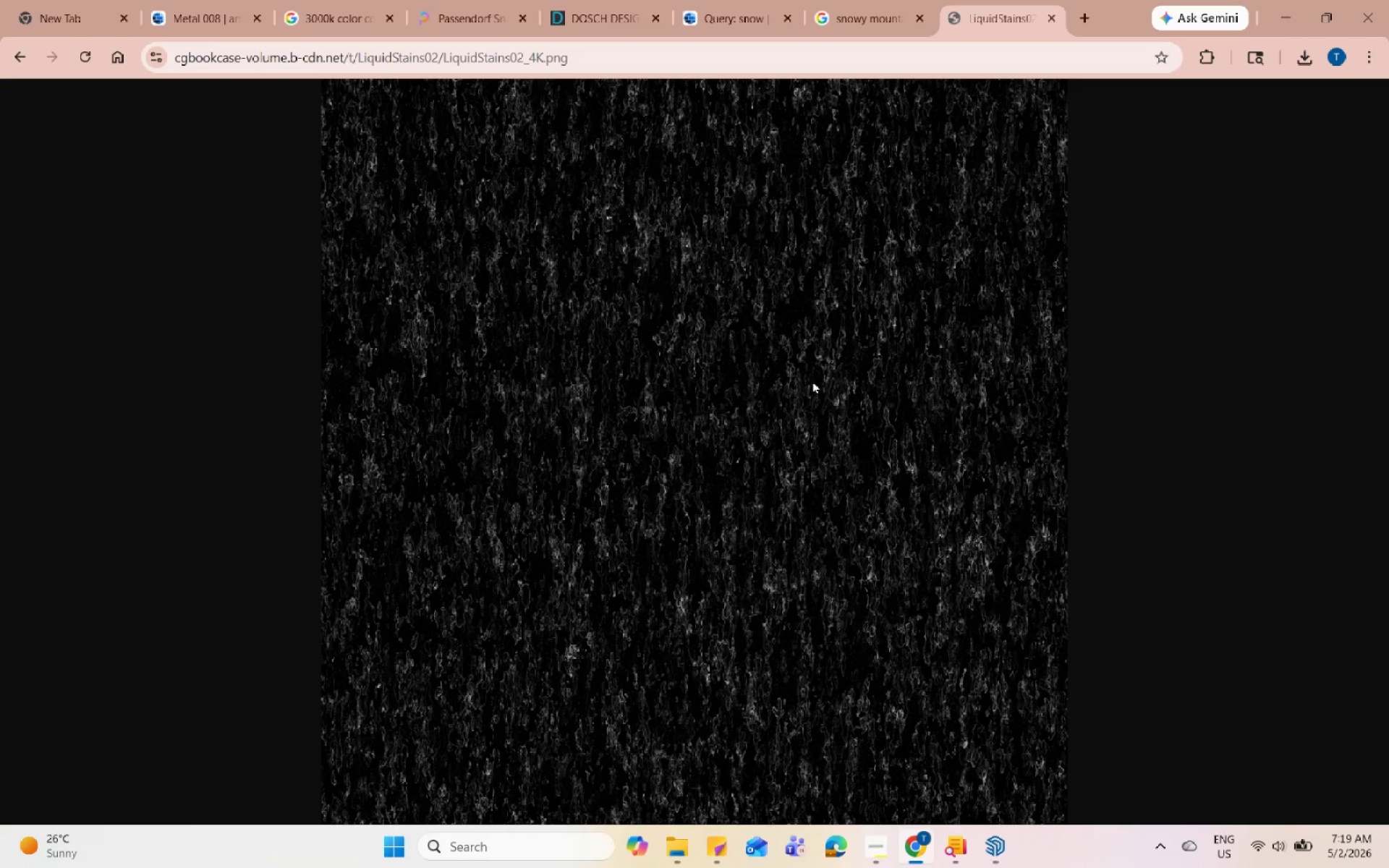 
left_click([826, 357])
 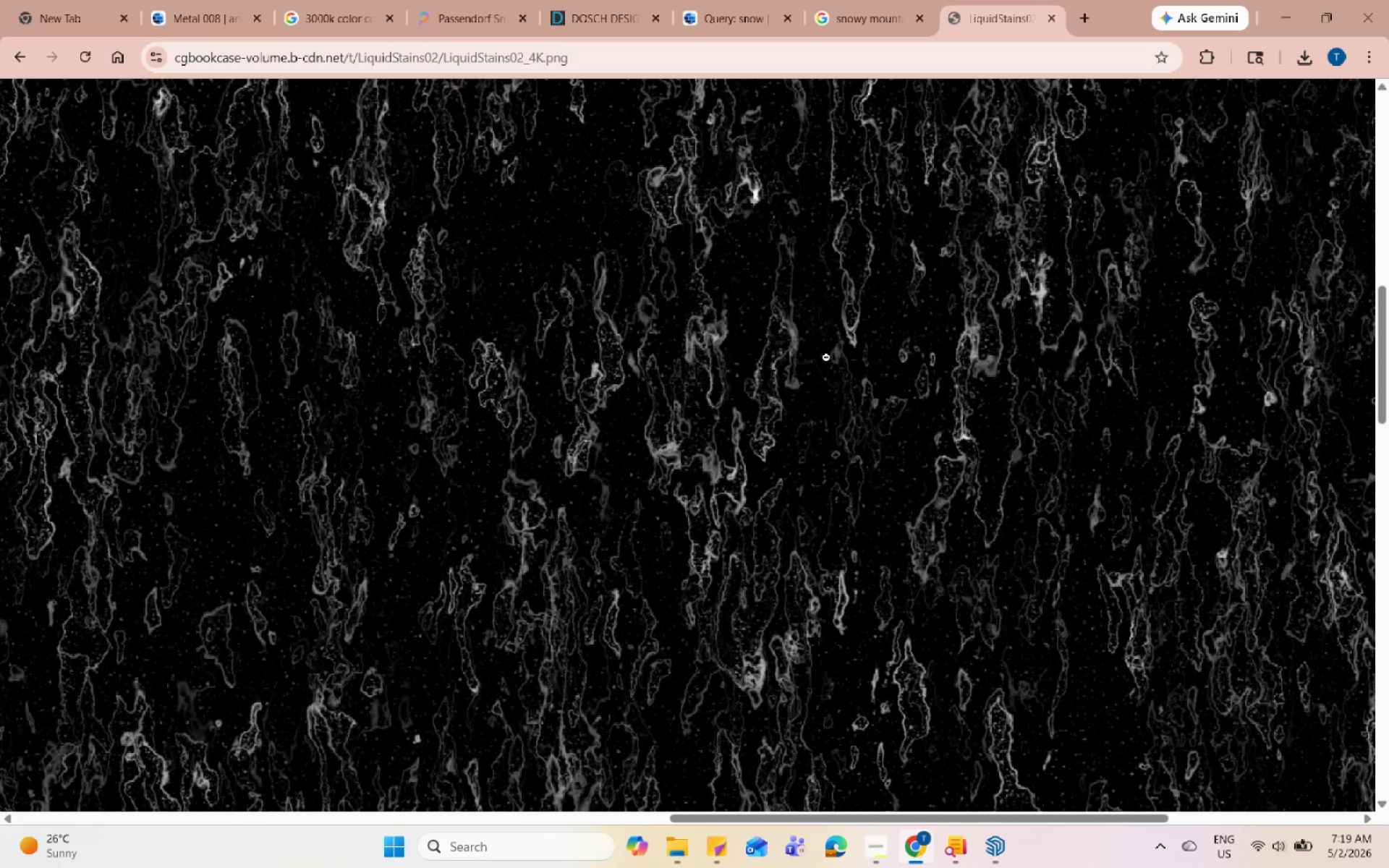 
left_click([826, 357])
 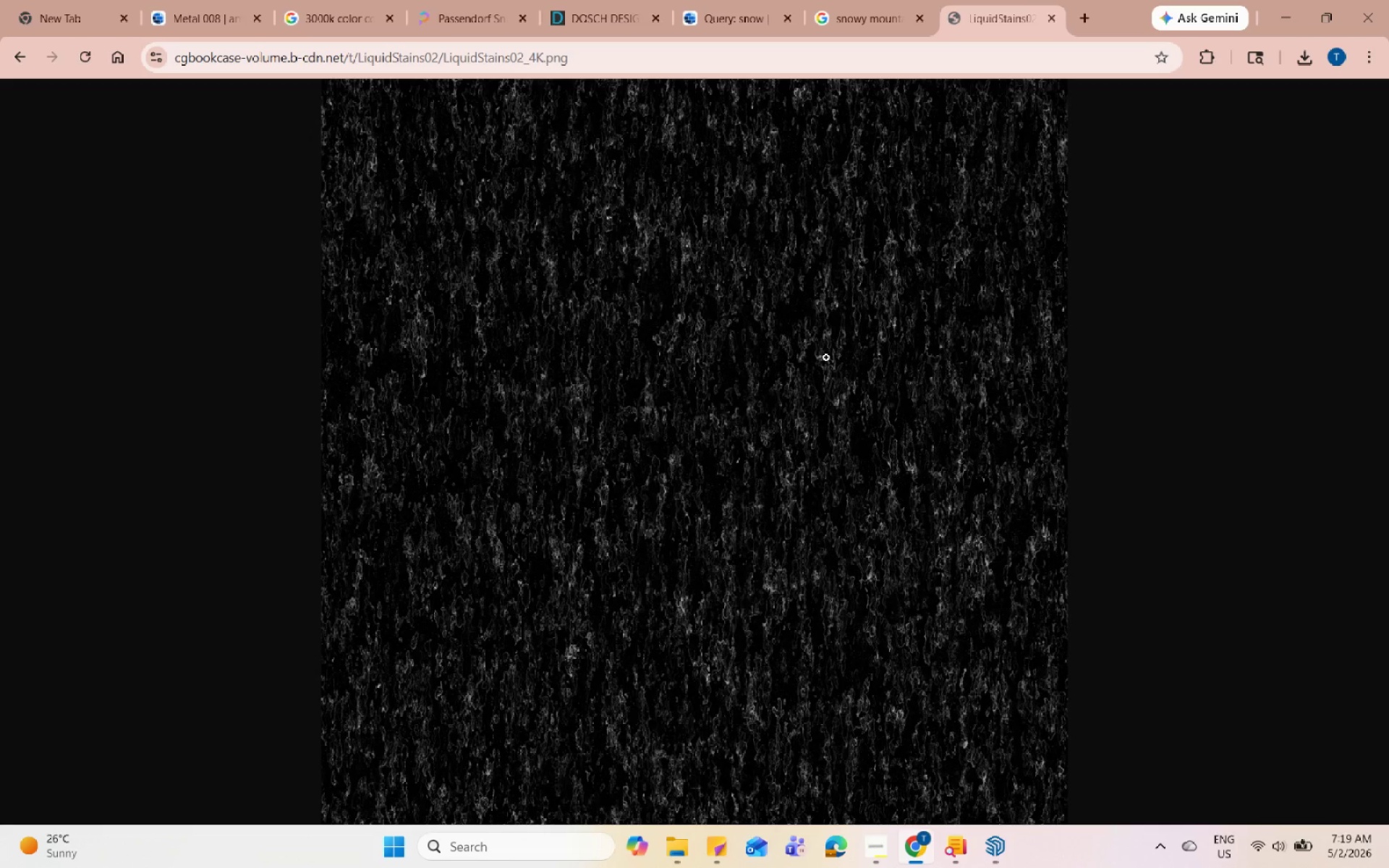 
right_click([826, 357])
 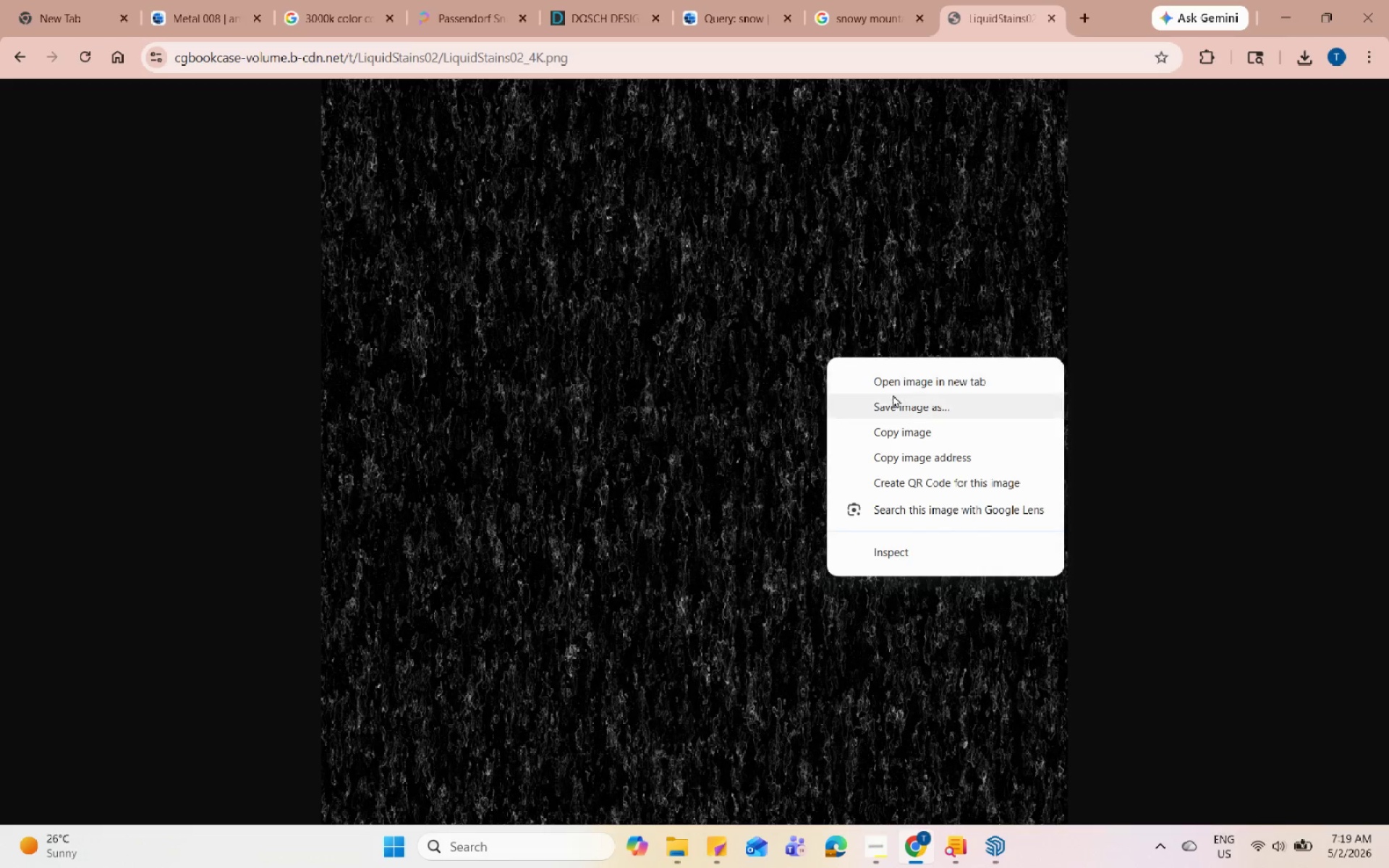 
left_click([905, 405])
 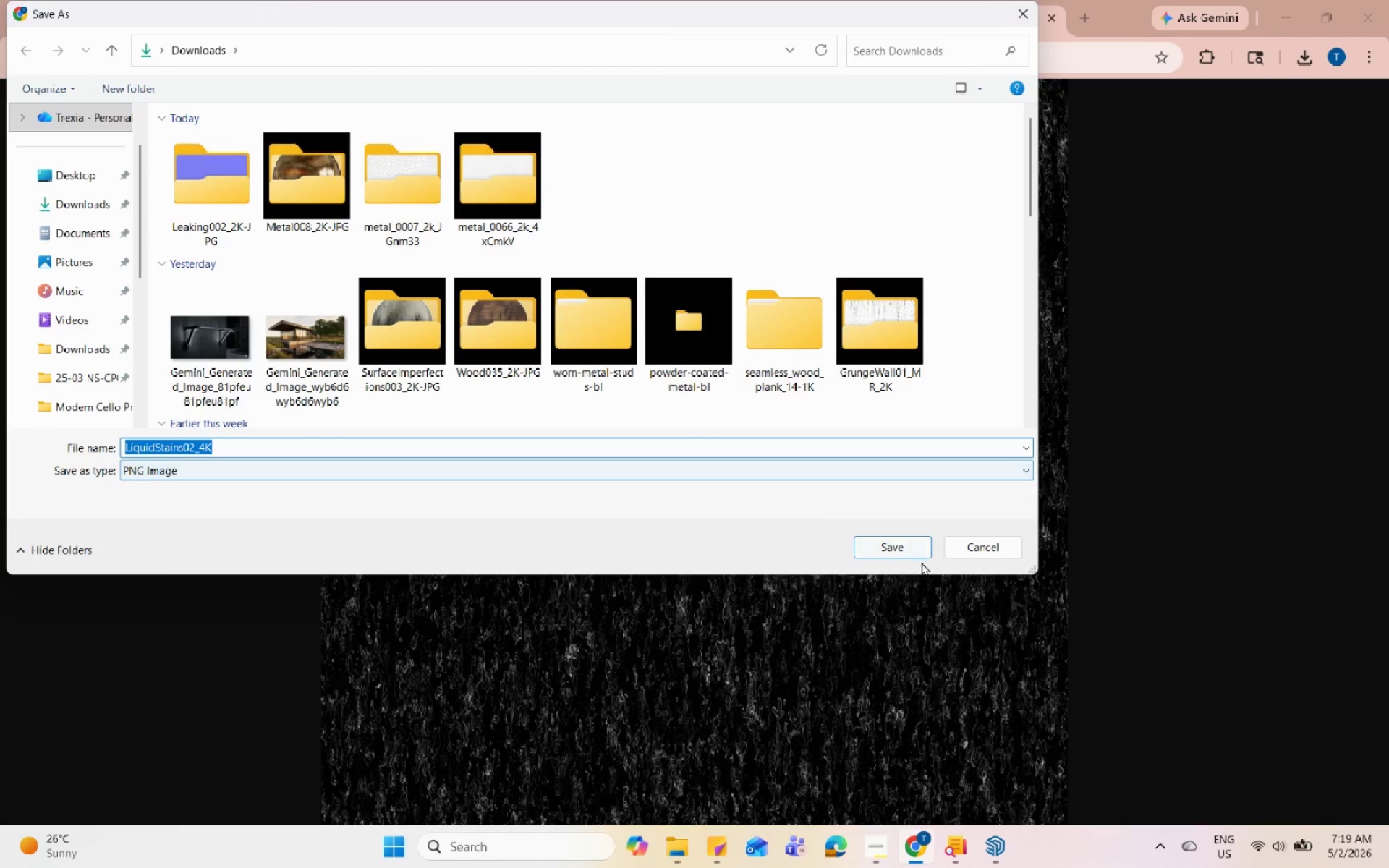 
left_click([912, 552])
 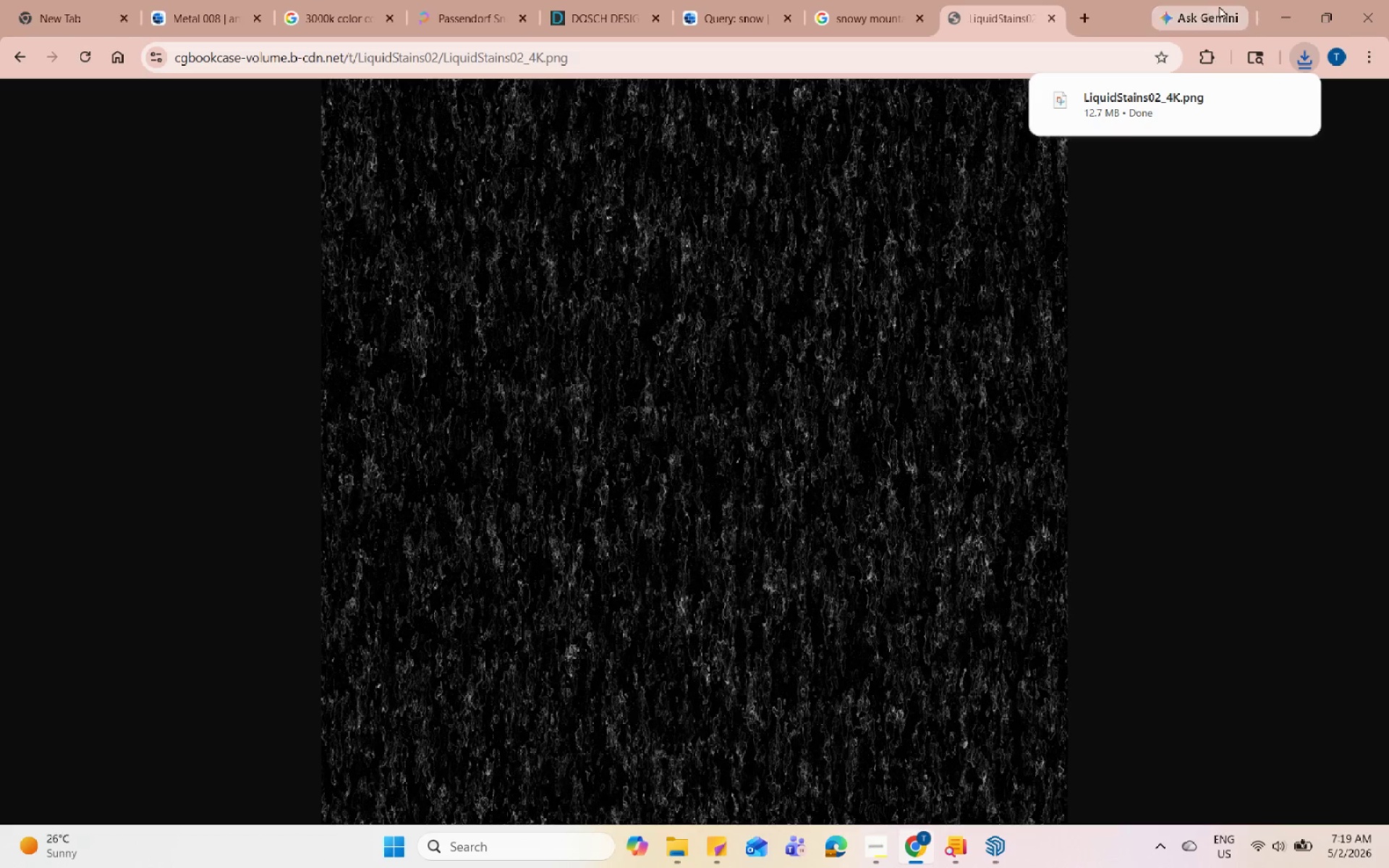 
left_click([1284, 6])